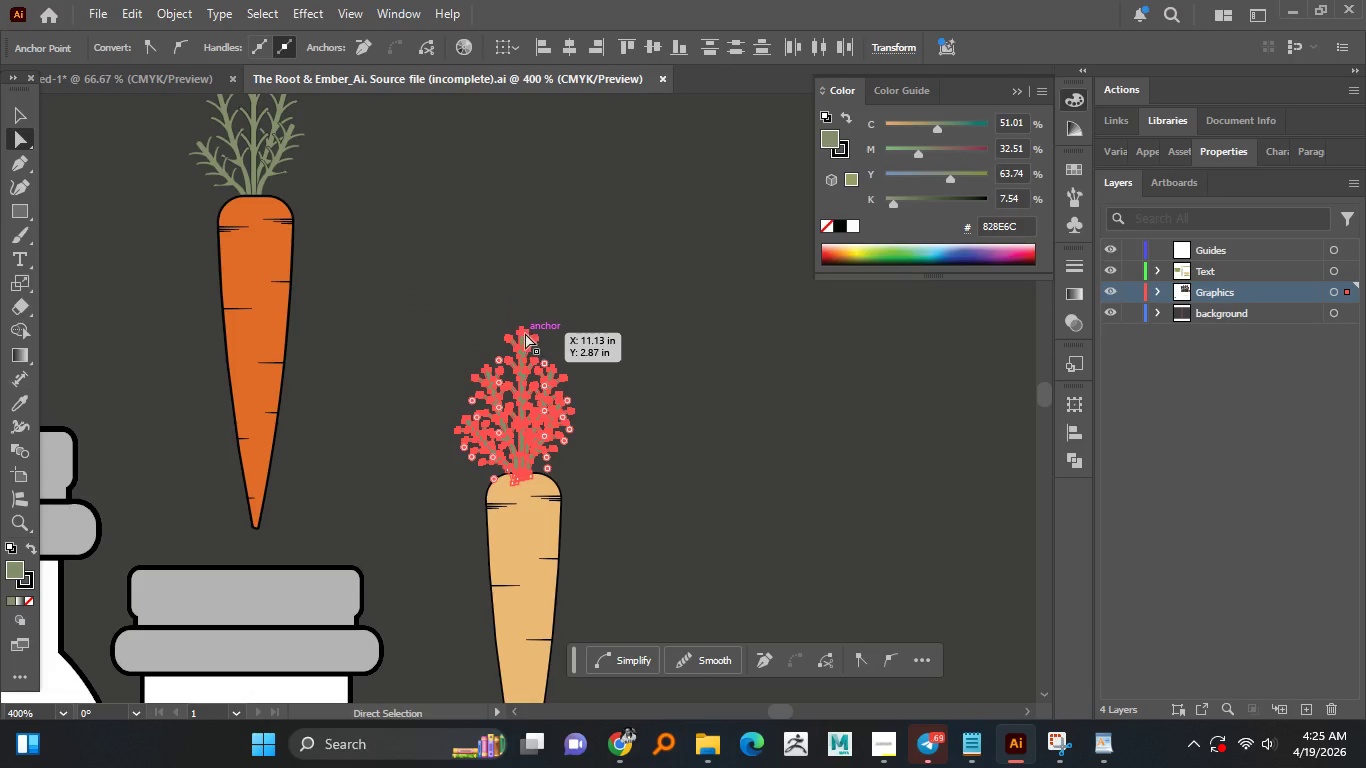 
left_click_drag(start_coordinate=[525, 333], to_coordinate=[527, 321])
 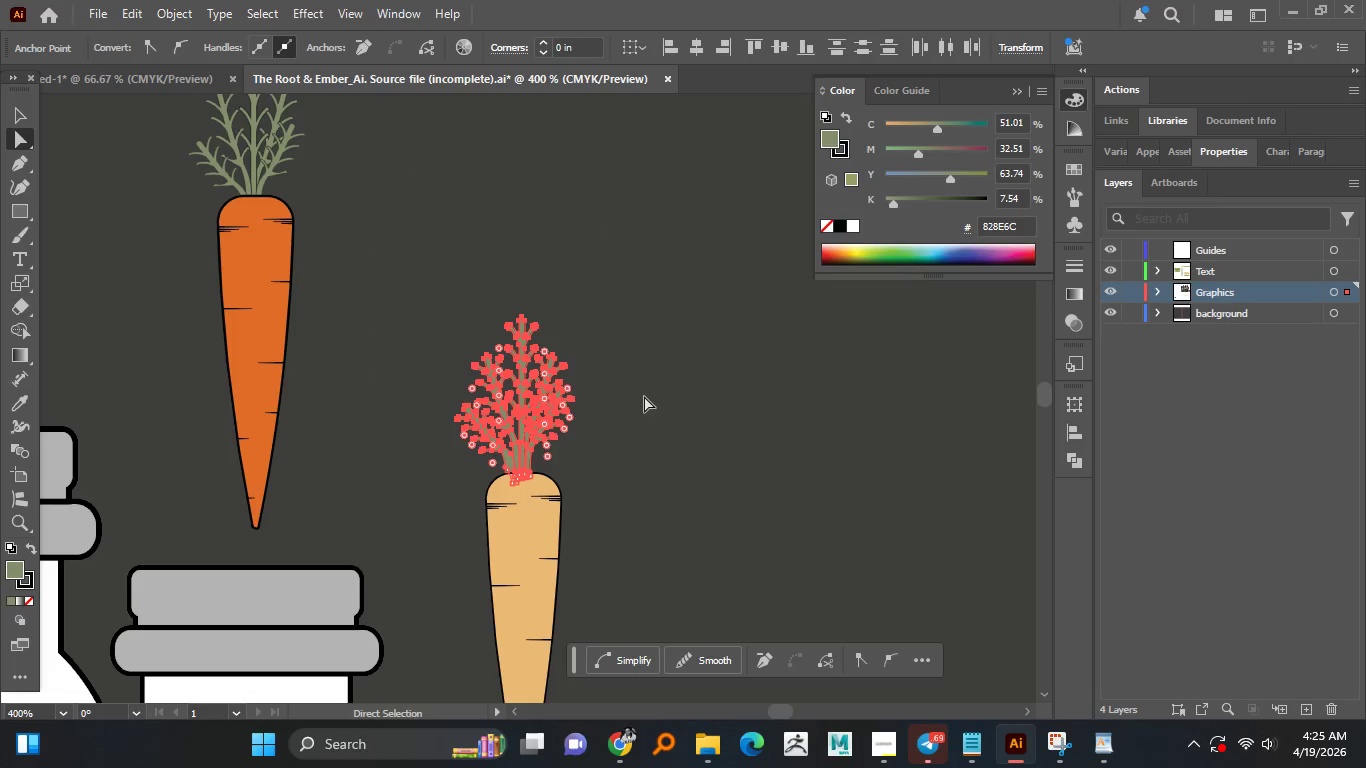 
hold_key(key=ShiftLeft, duration=1.52)
 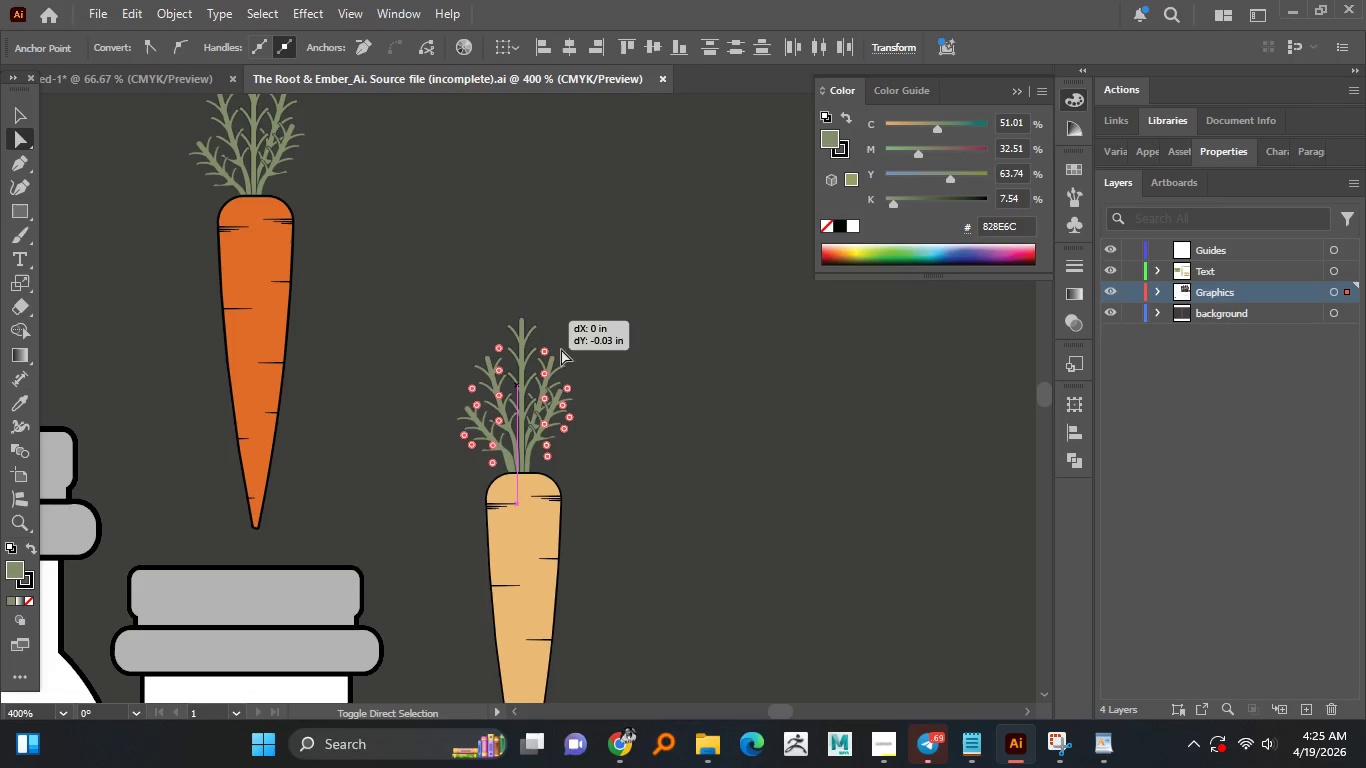 
hold_key(key=ShiftLeft, duration=0.66)
 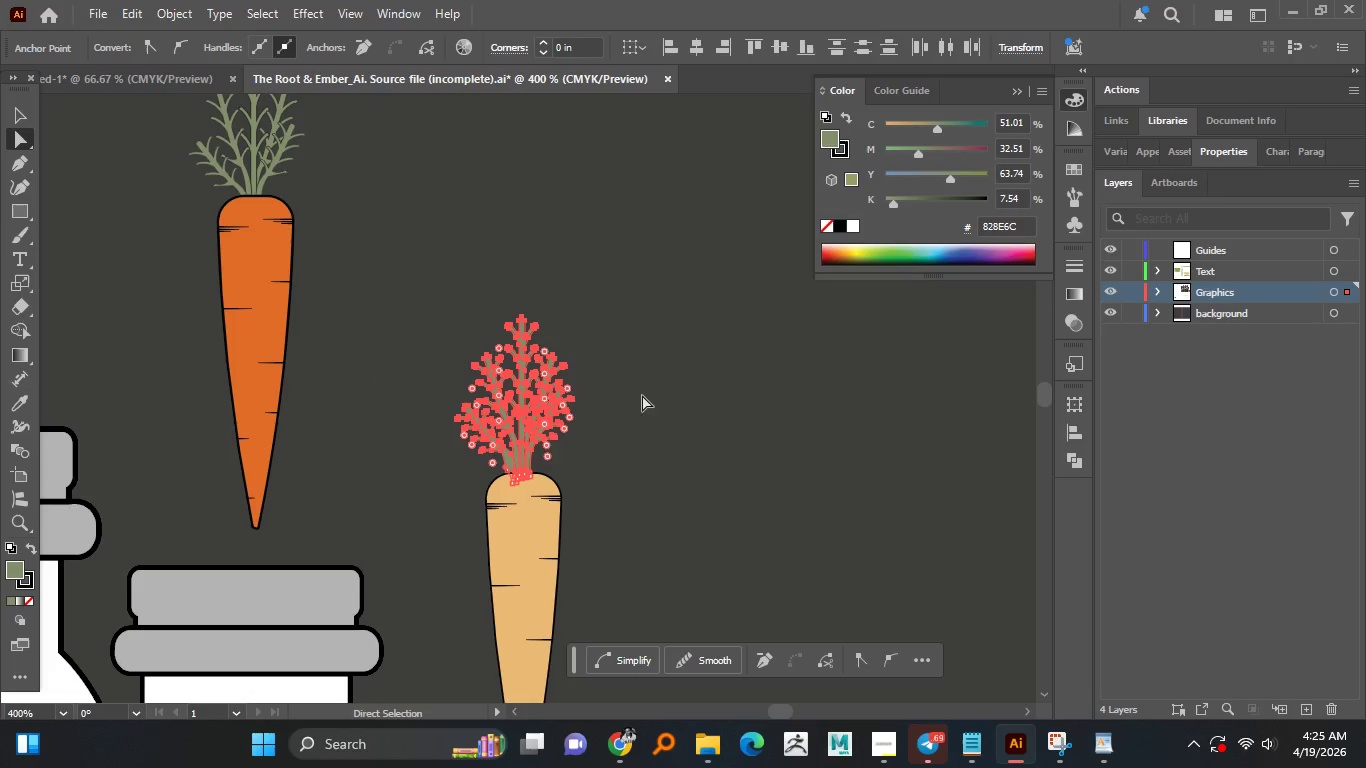 
left_click([644, 396])
 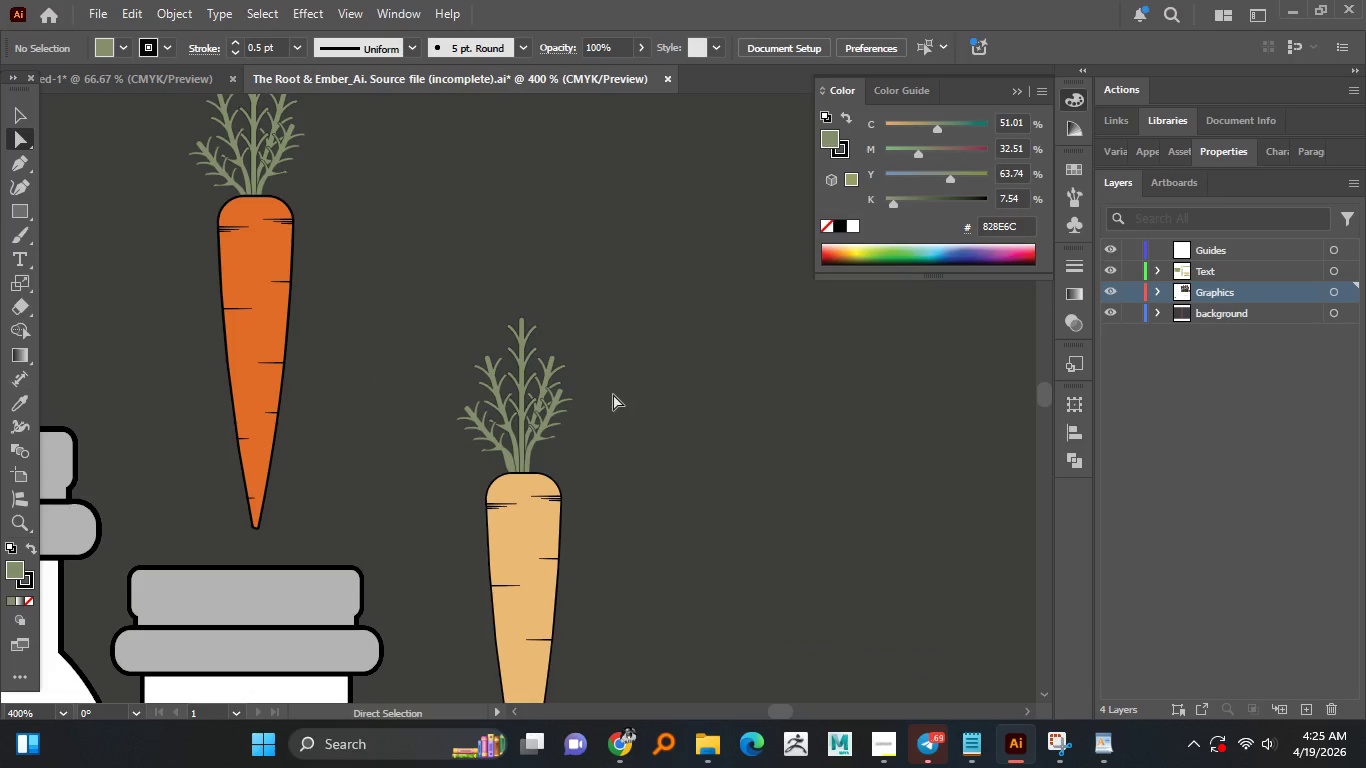 
hold_key(key=AltLeft, duration=1.11)
scroll: coordinate [611, 392], scroll_direction: down, amount: 2.0
 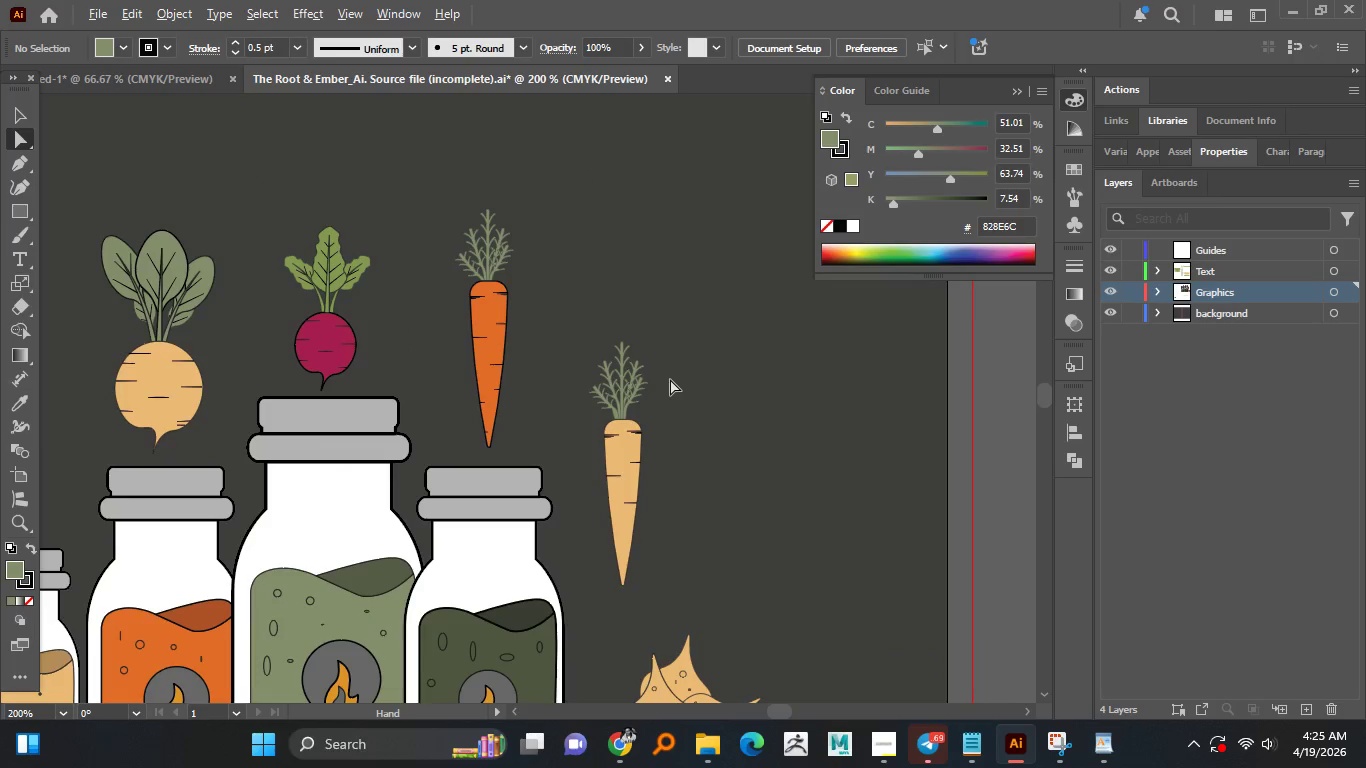 
key(Control+S)
 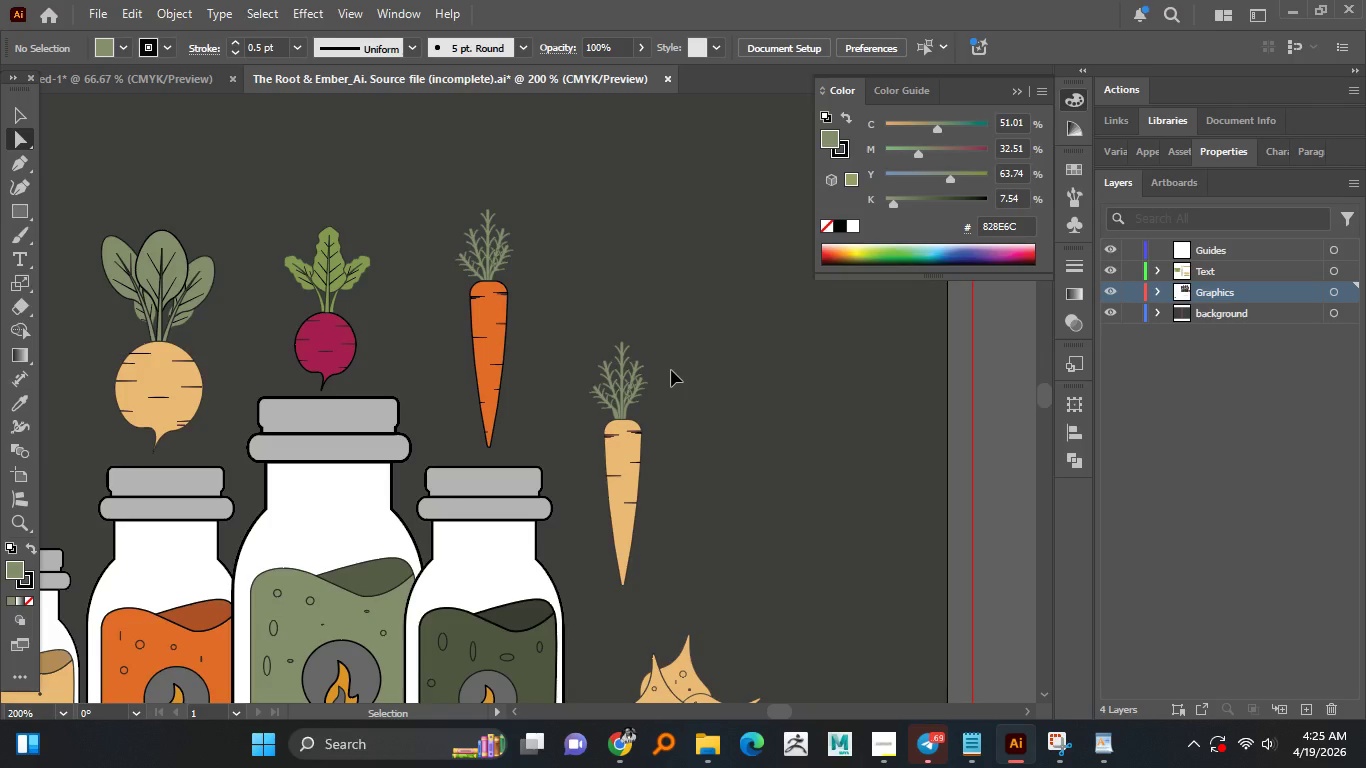 
hold_key(key=AltLeft, duration=0.62)
 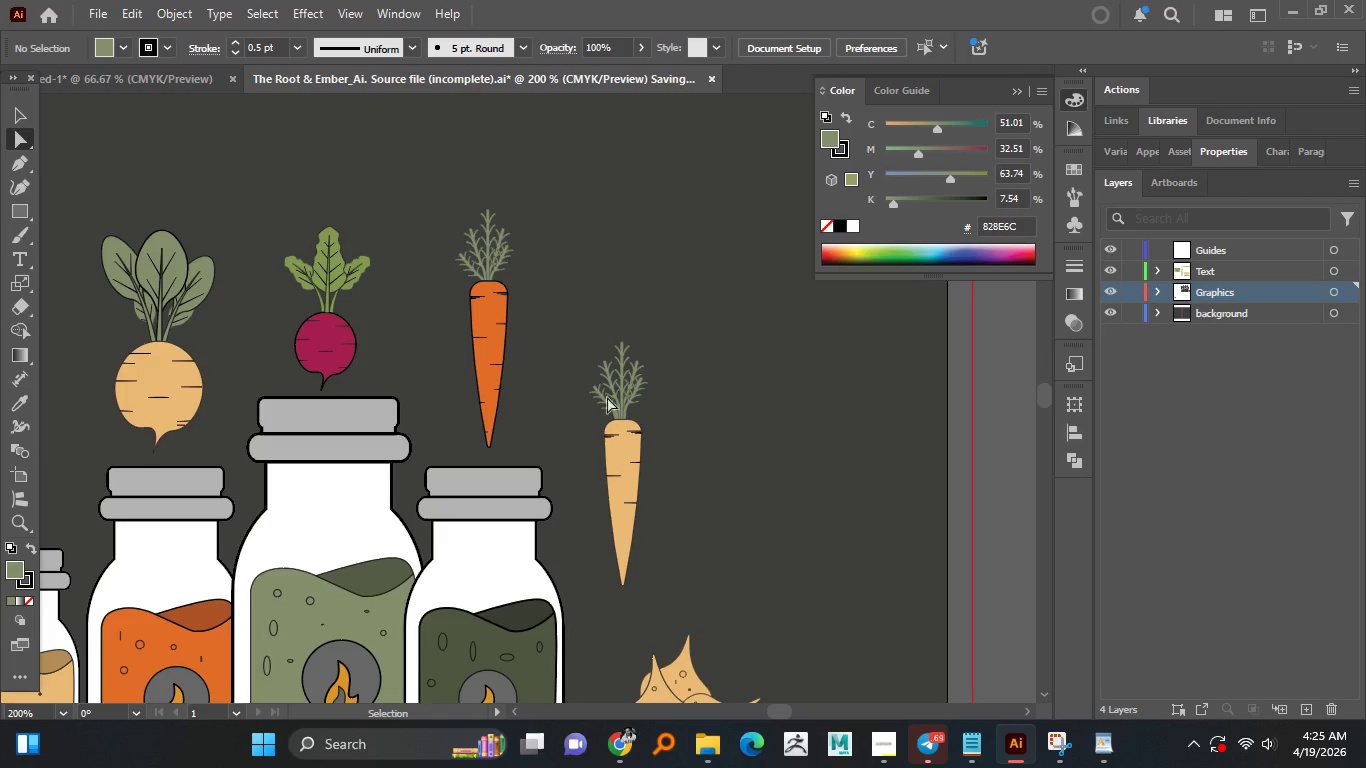 
hold_key(key=AltLeft, duration=1.7)
 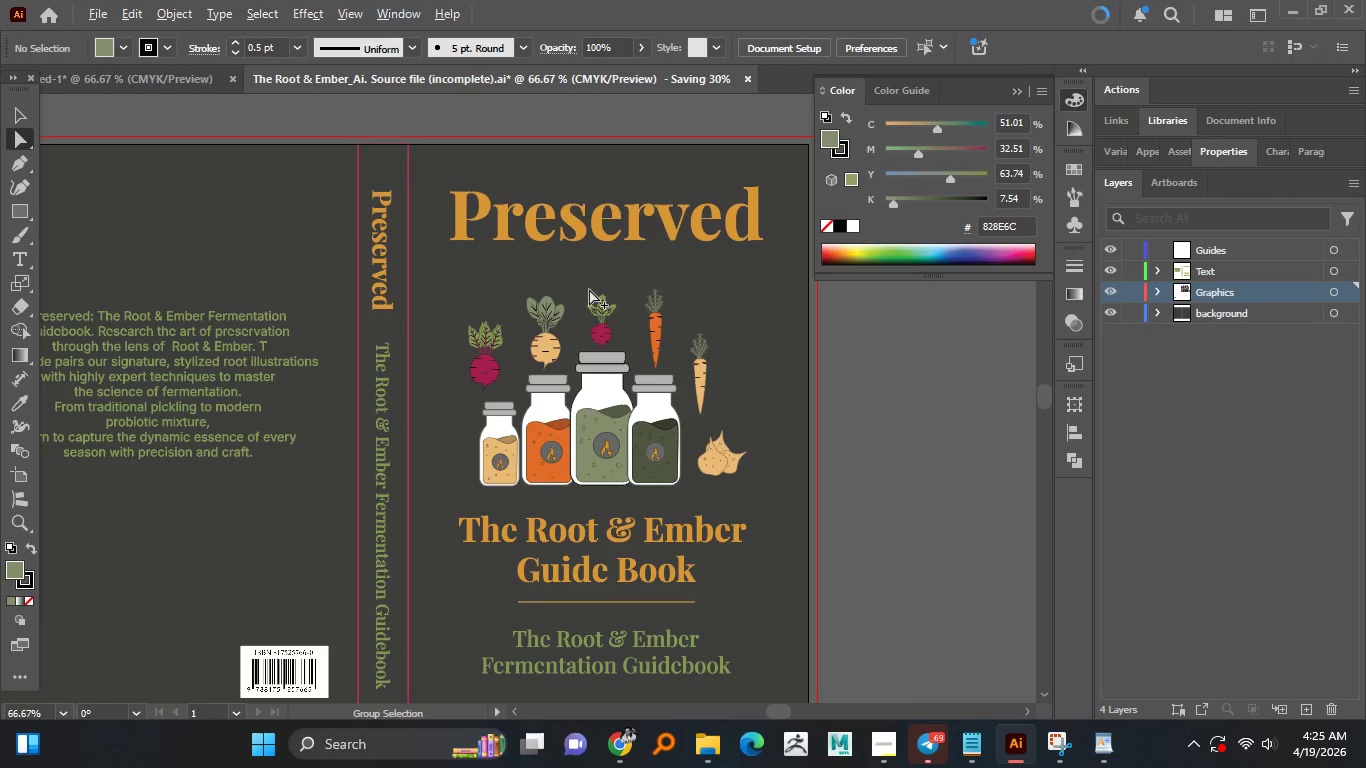 
scroll: coordinate [671, 370], scroll_direction: down, amount: 2.0
 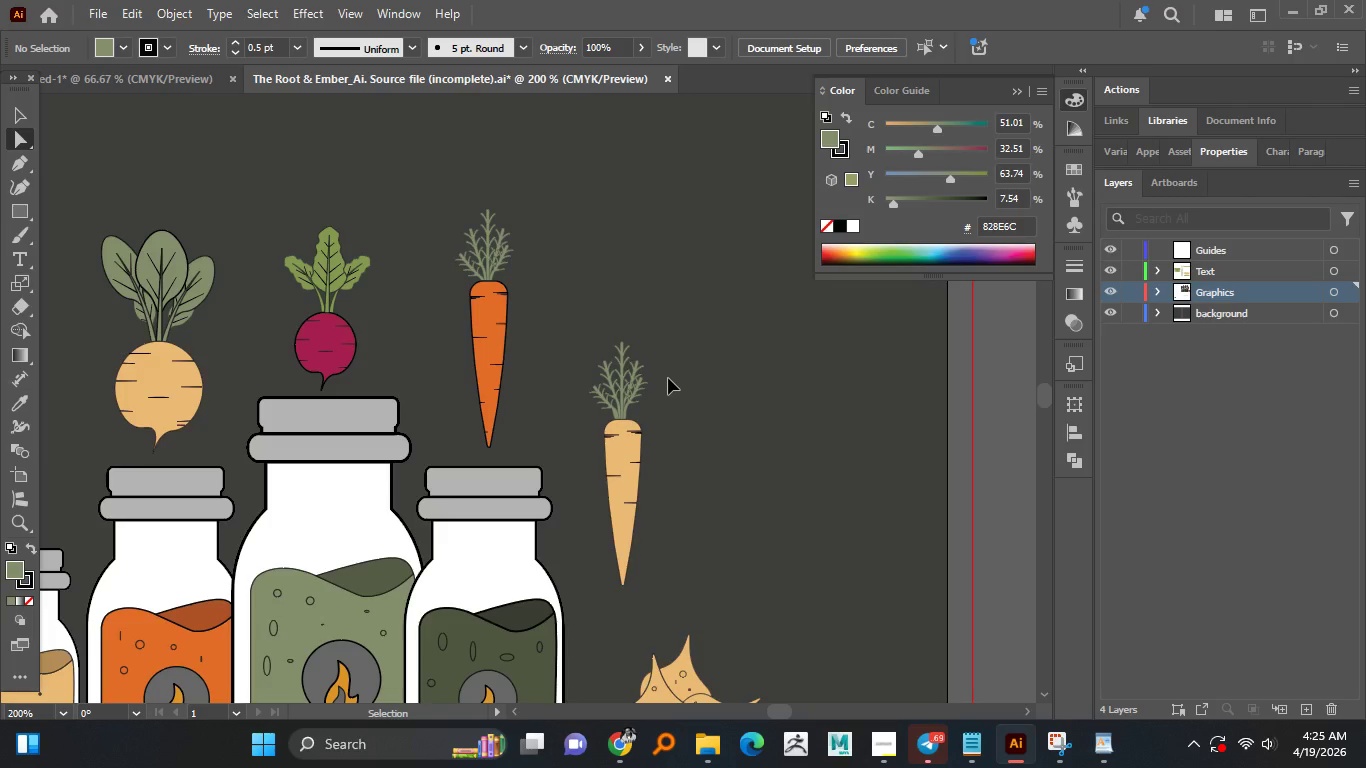 
hold_key(key=AltLeft, duration=1.5)
 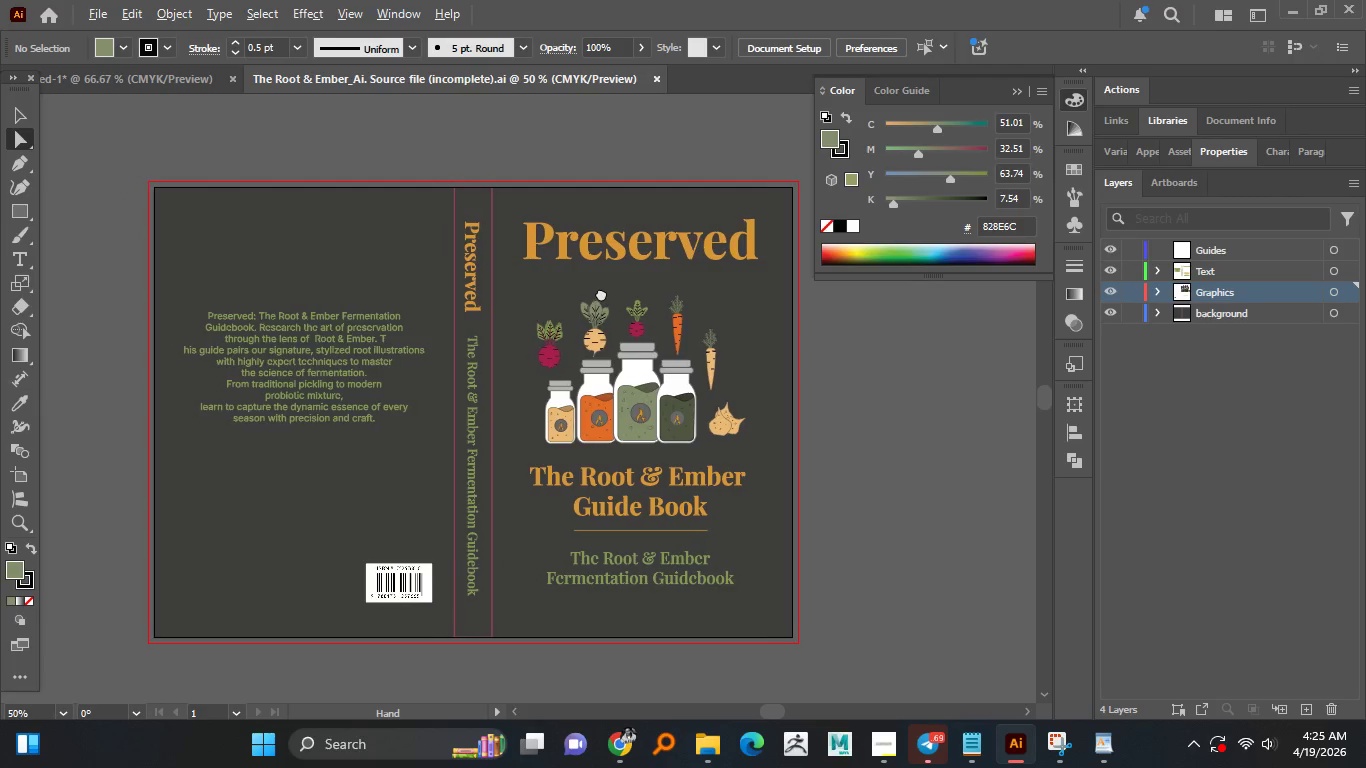 
scroll: coordinate [542, 286], scroll_direction: down, amount: 2.0
 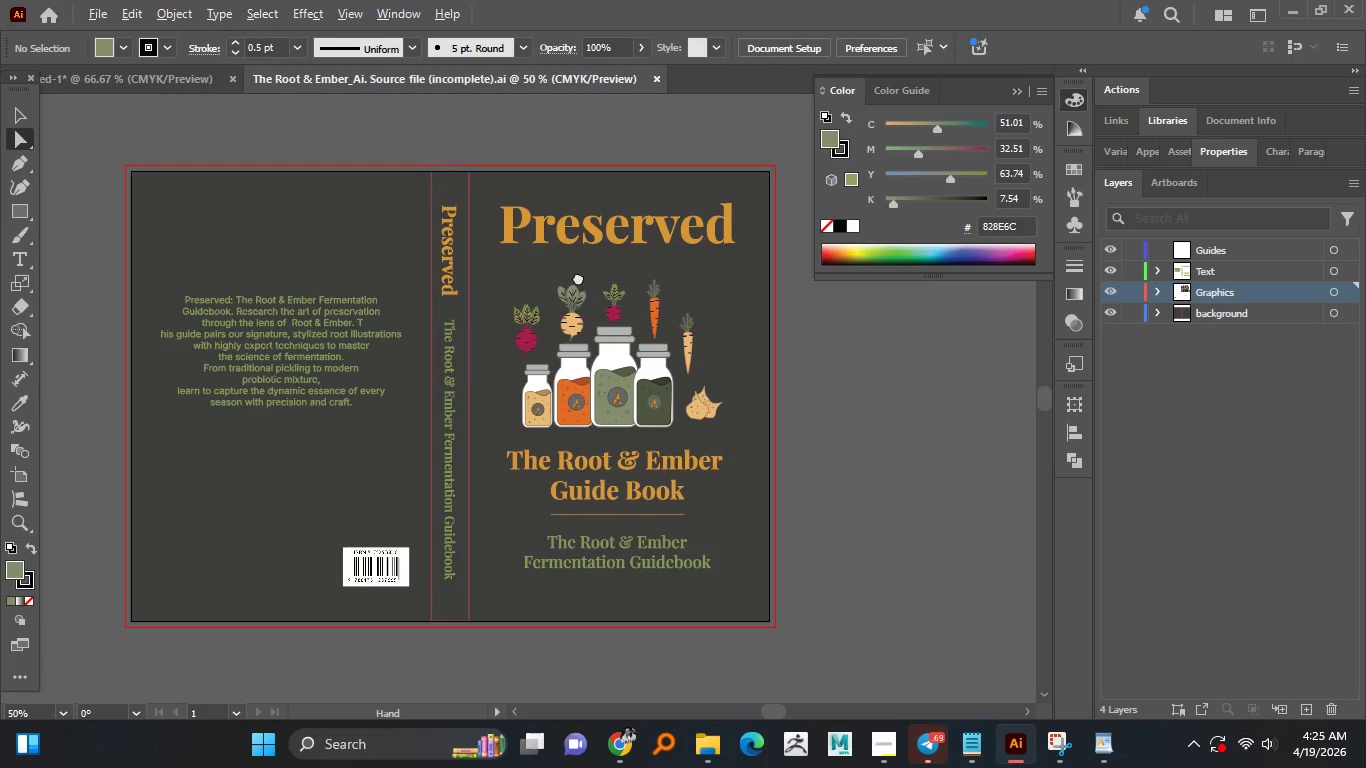 
hold_key(key=AltLeft, duration=1.5)
 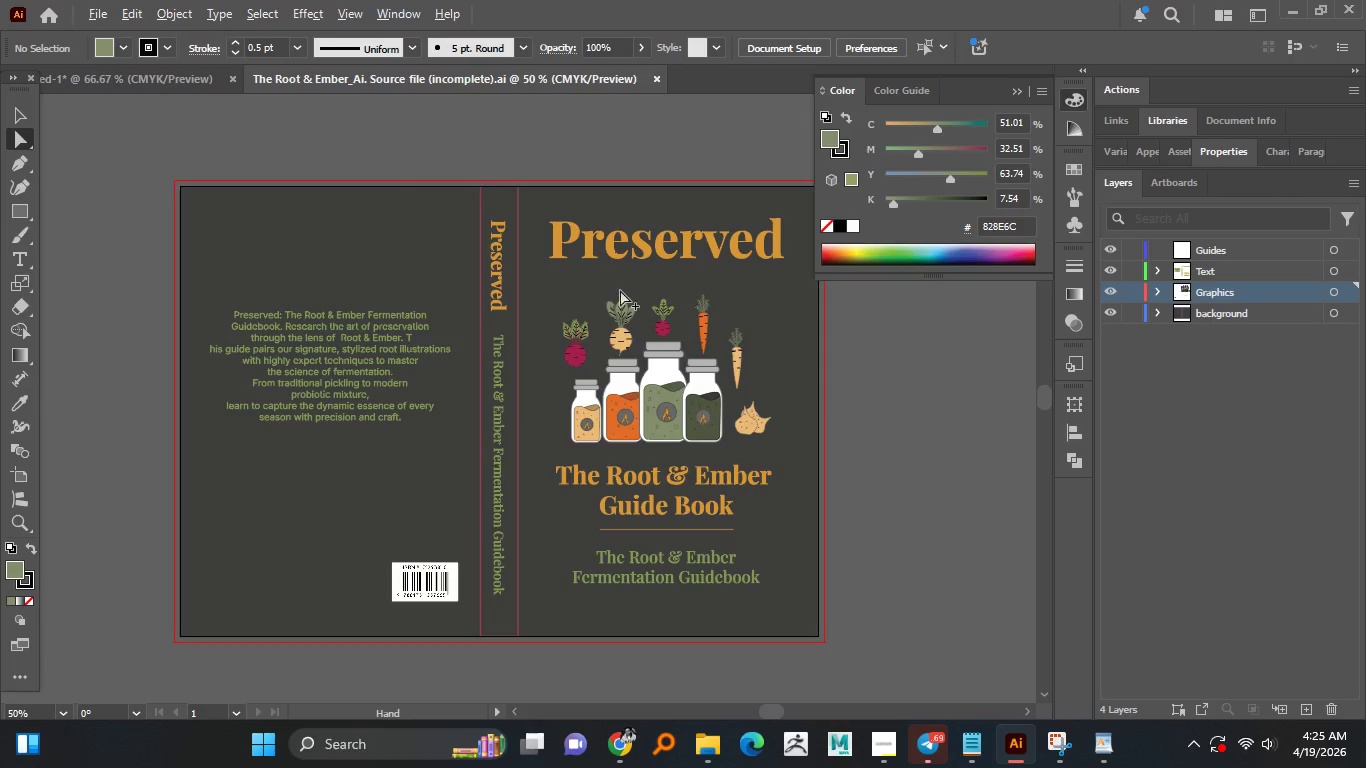 
key(Alt+AltLeft)
 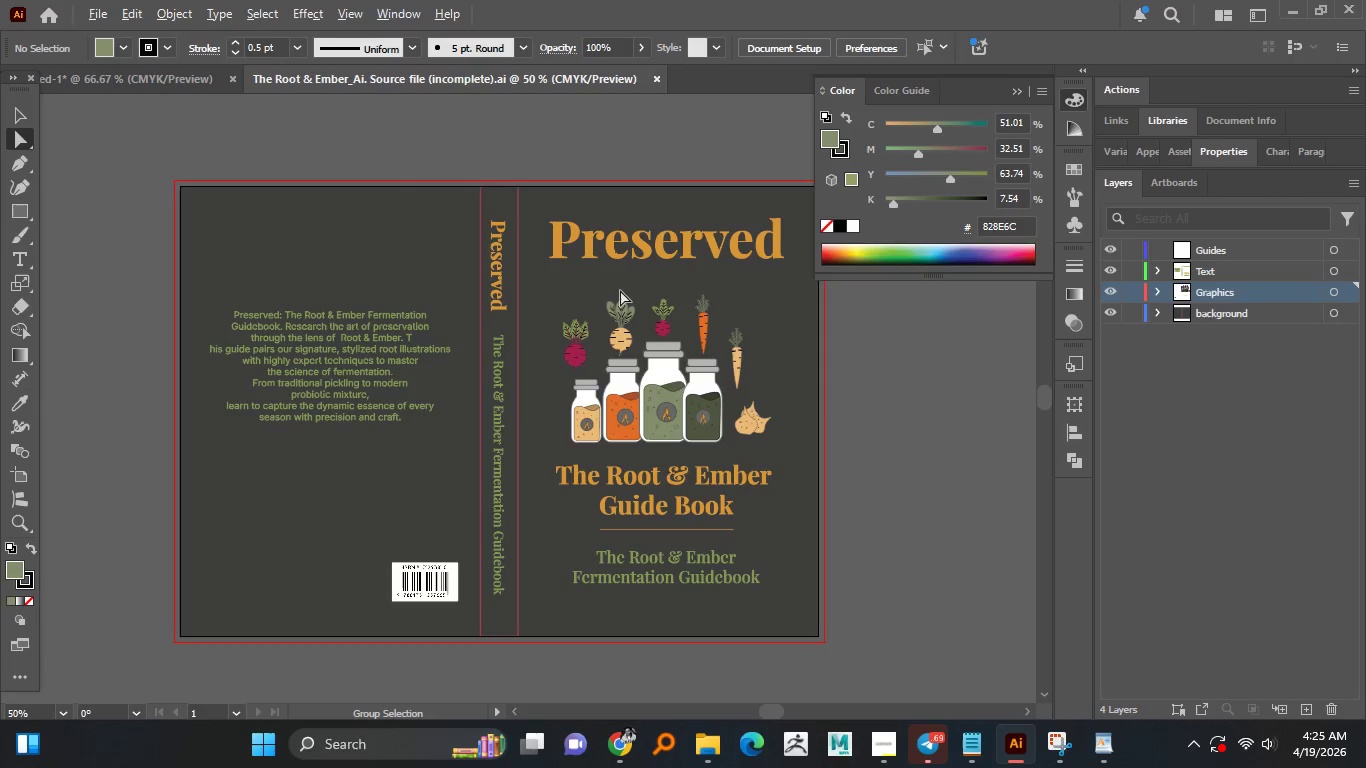 
key(Alt+AltLeft)
 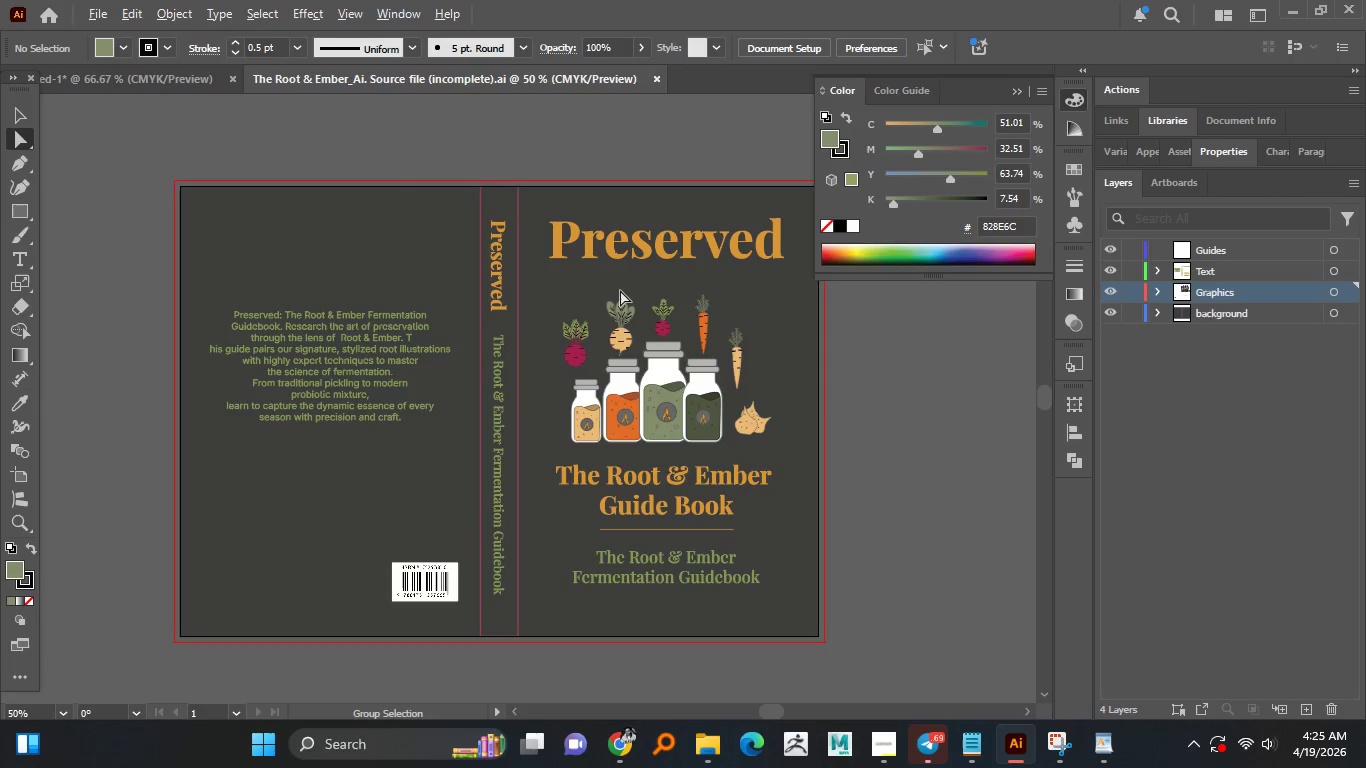 
hold_key(key=AltLeft, duration=1.8)
left_click([1016, 94])
 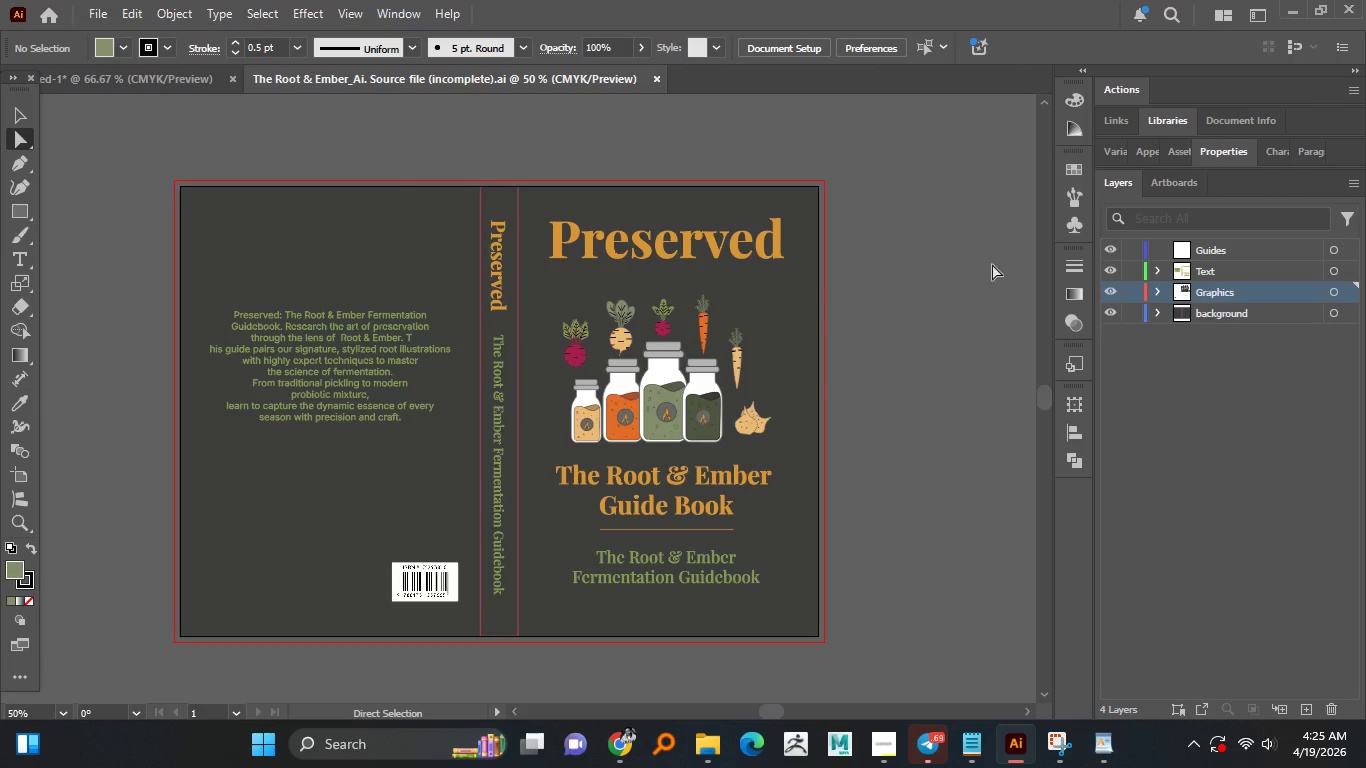 
hold_key(key=AltLeft, duration=0.95)
 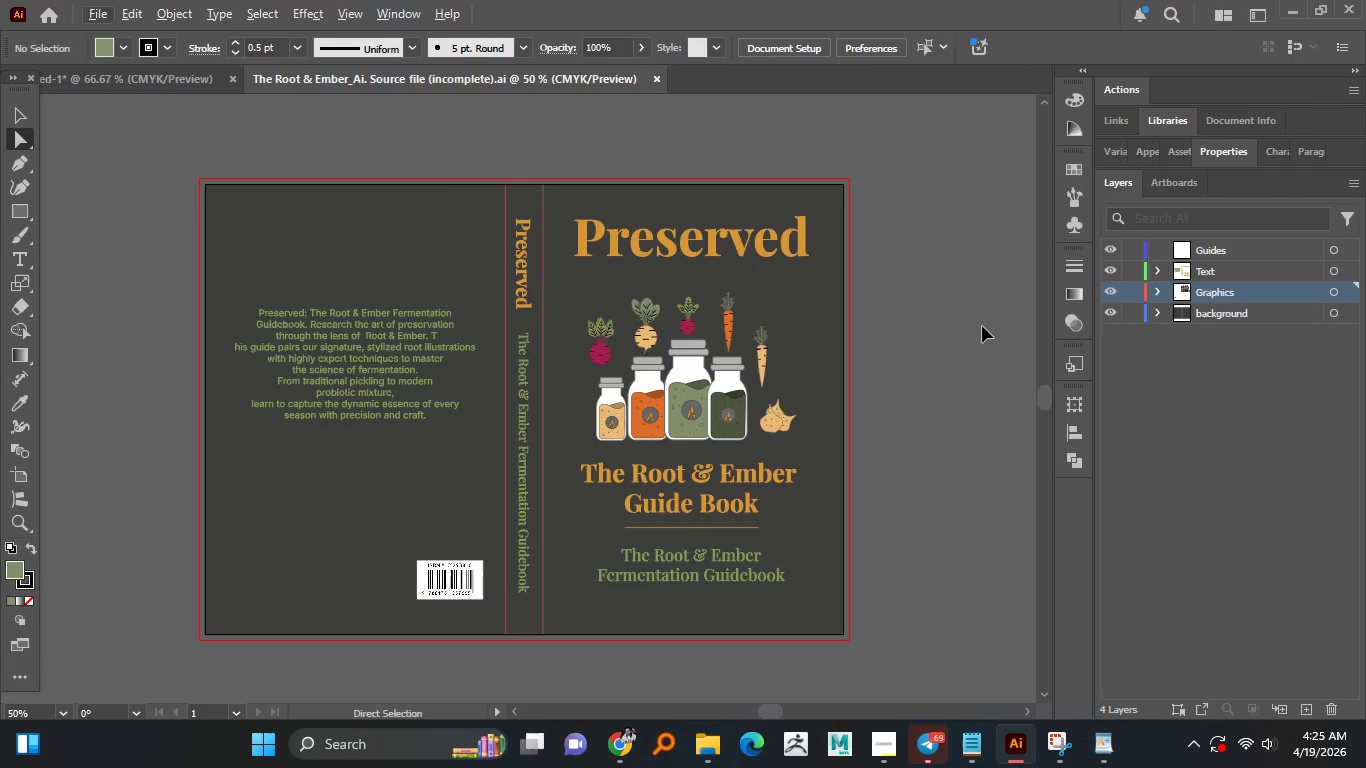 
hold_key(key=ControlLeft, duration=0.67)
 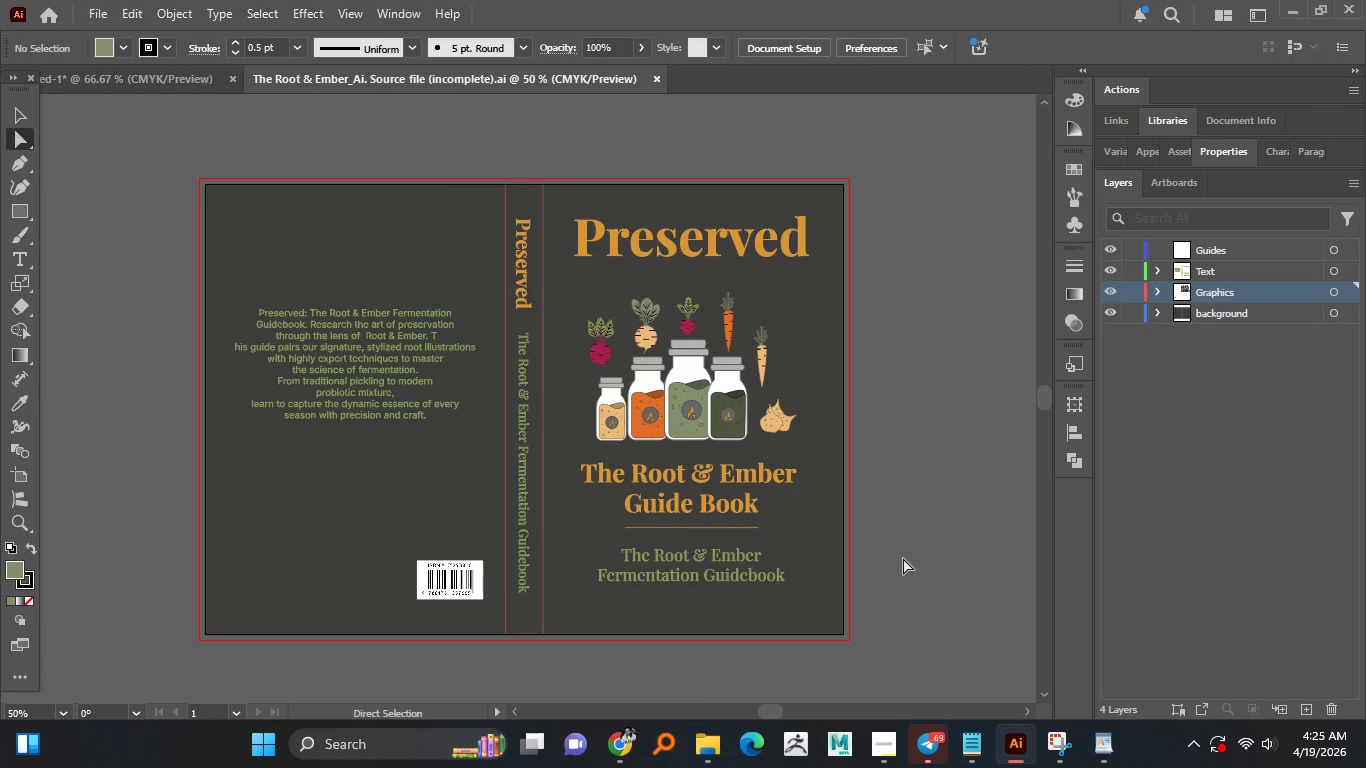 